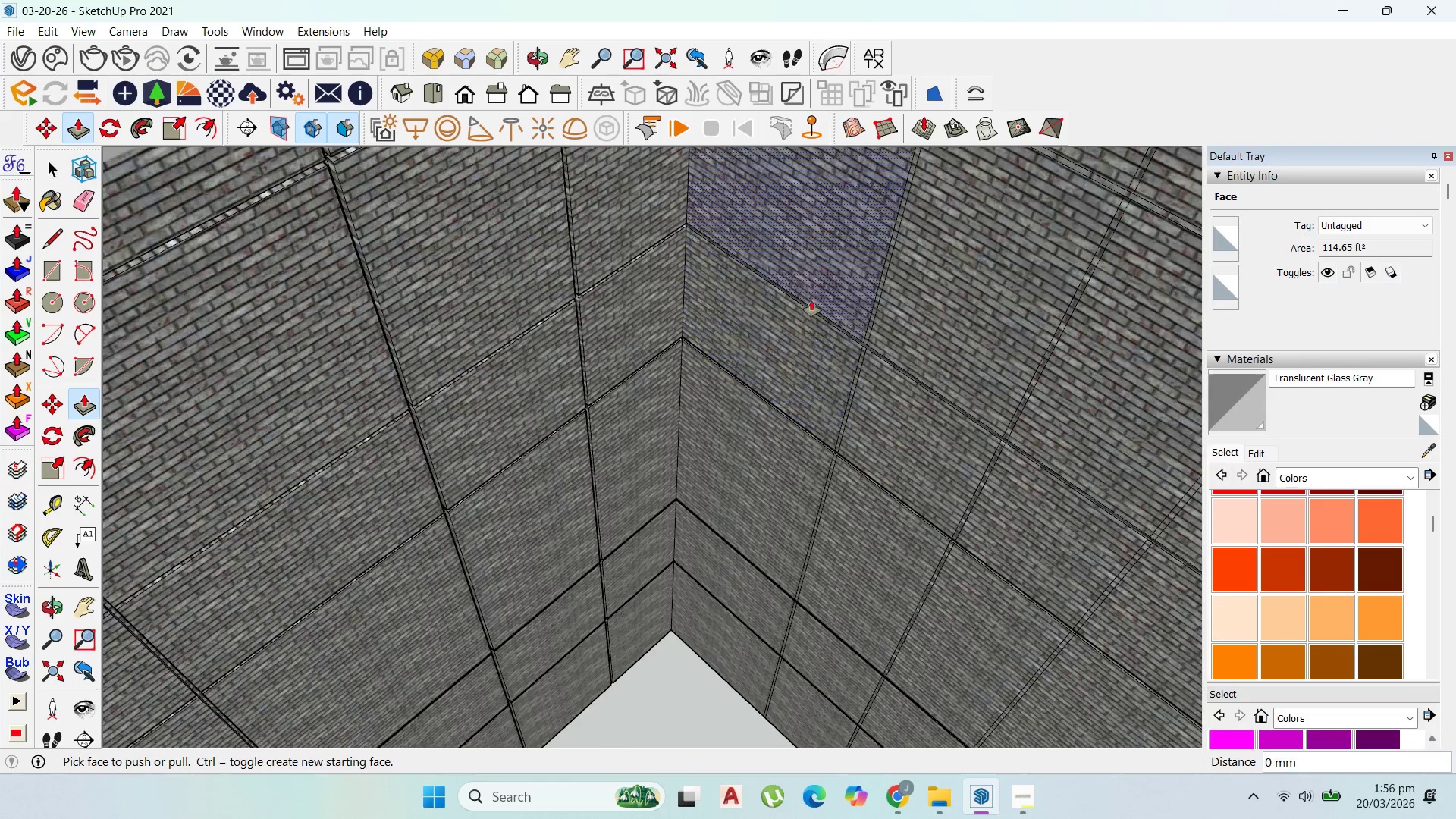 
scroll: coordinate [813, 303], scroll_direction: up, amount: 6.0
 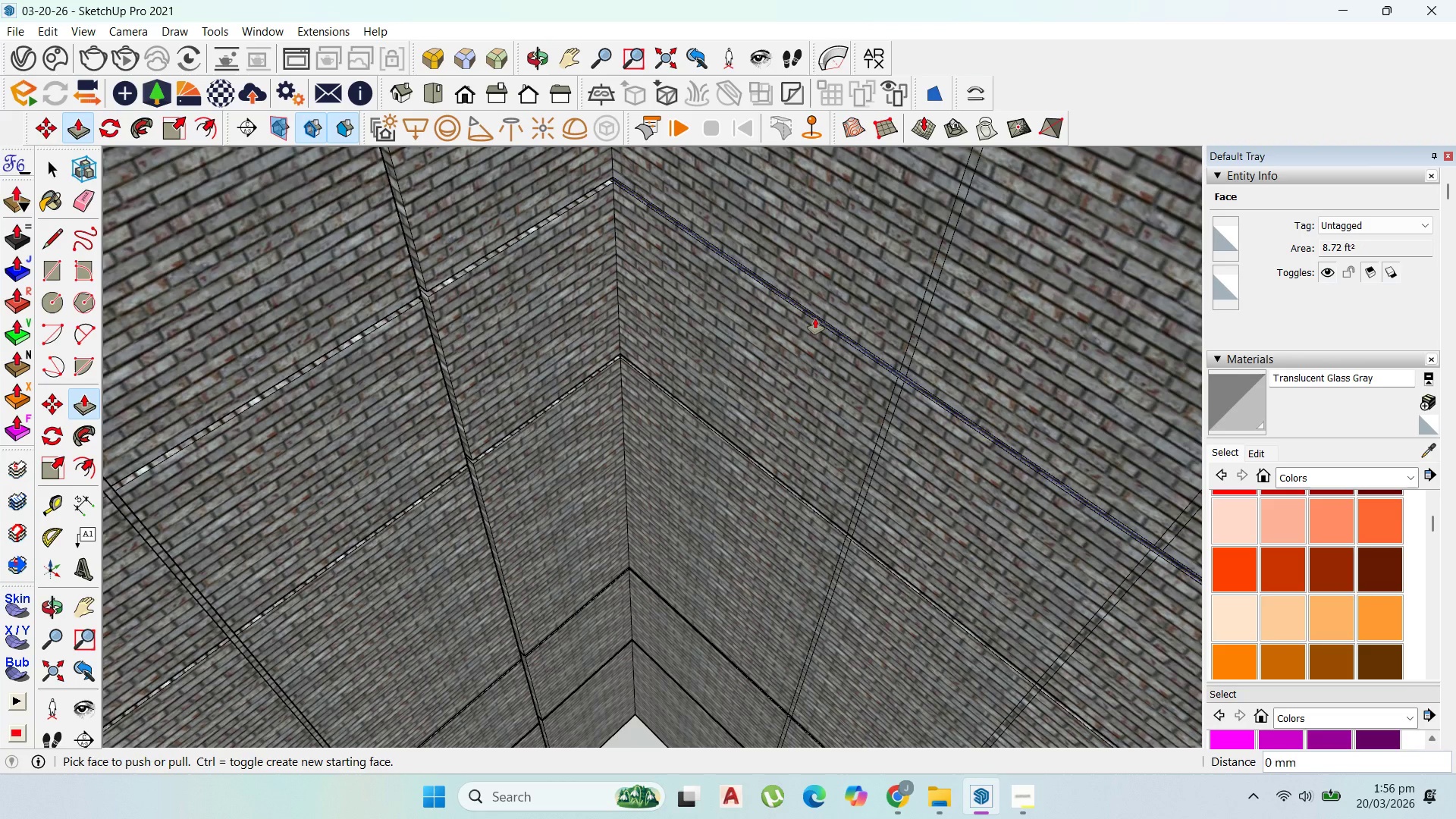 
left_click([815, 318])
 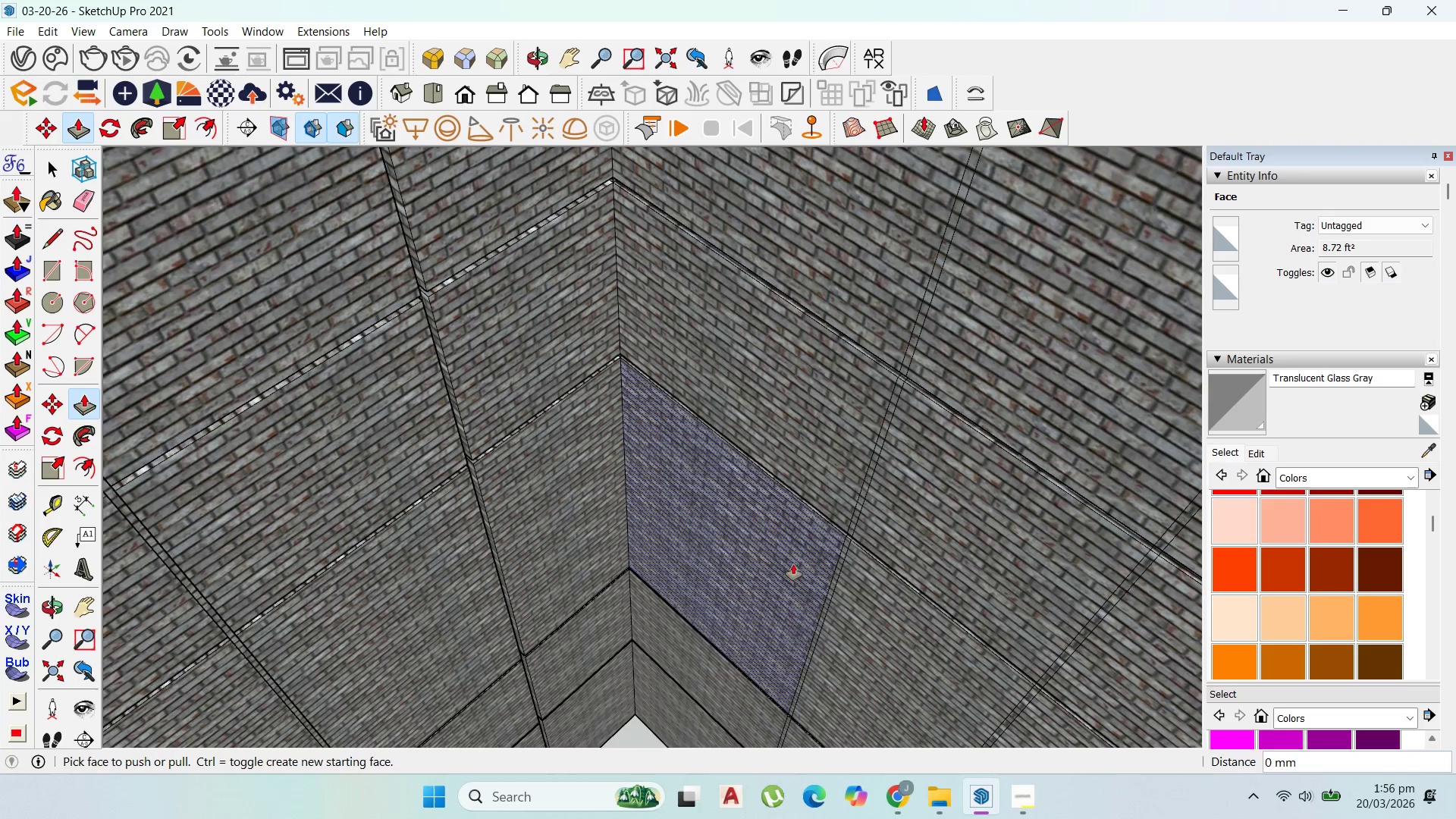 
scroll: coordinate [839, 302], scroll_direction: down, amount: 3.0
 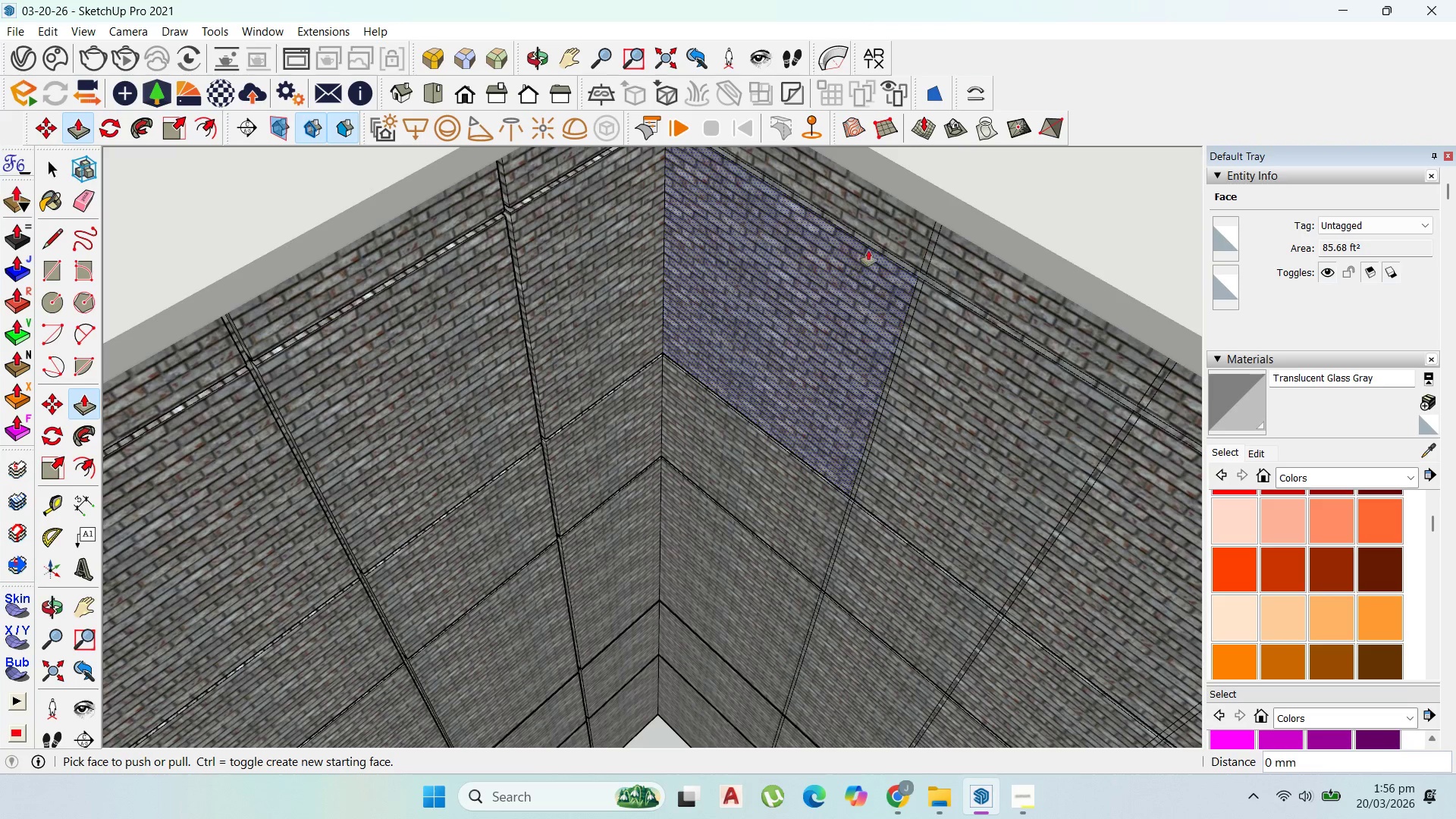 
left_click([873, 246])
 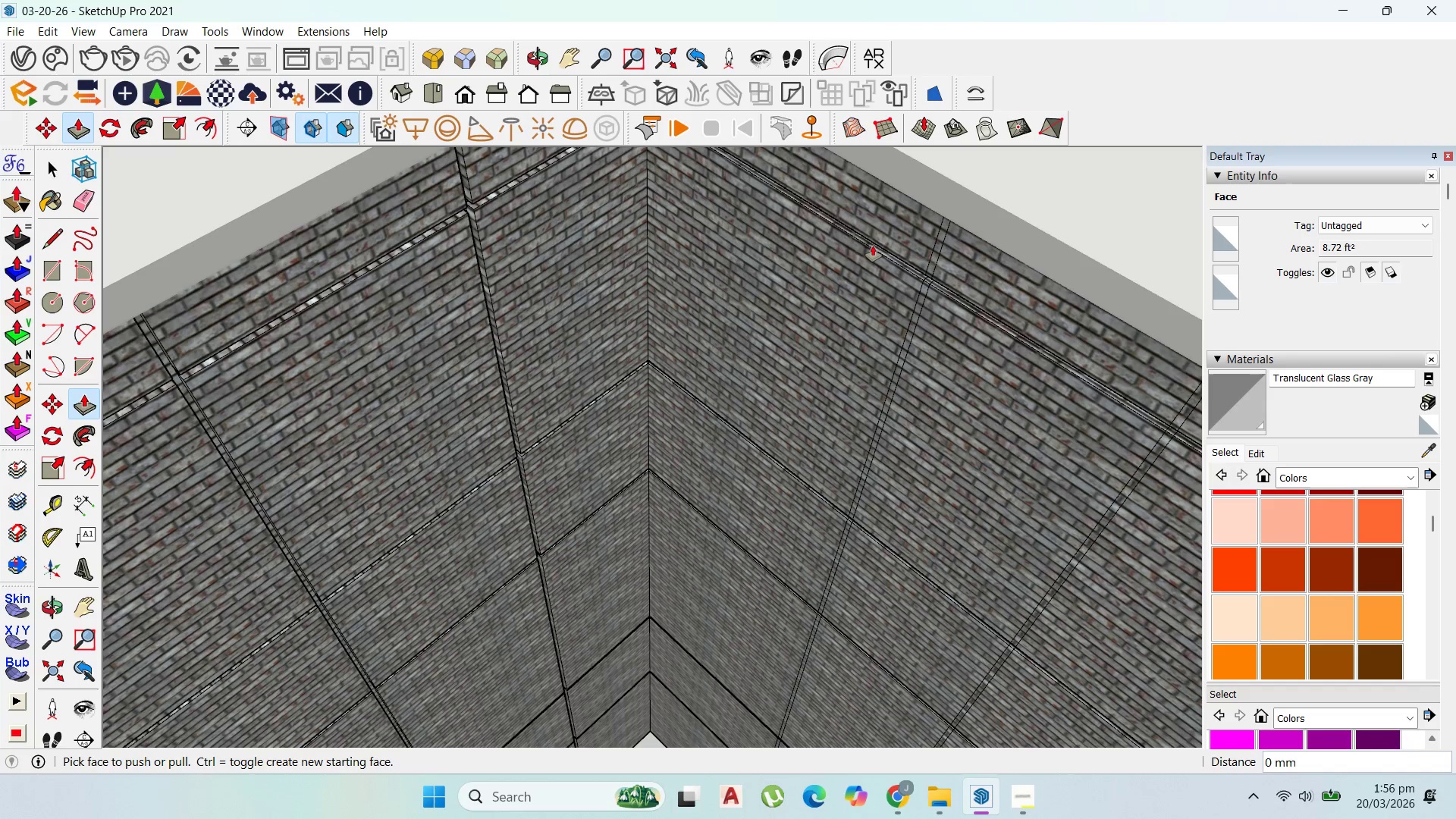 
scroll: coordinate [872, 246], scroll_direction: up, amount: 1.0
 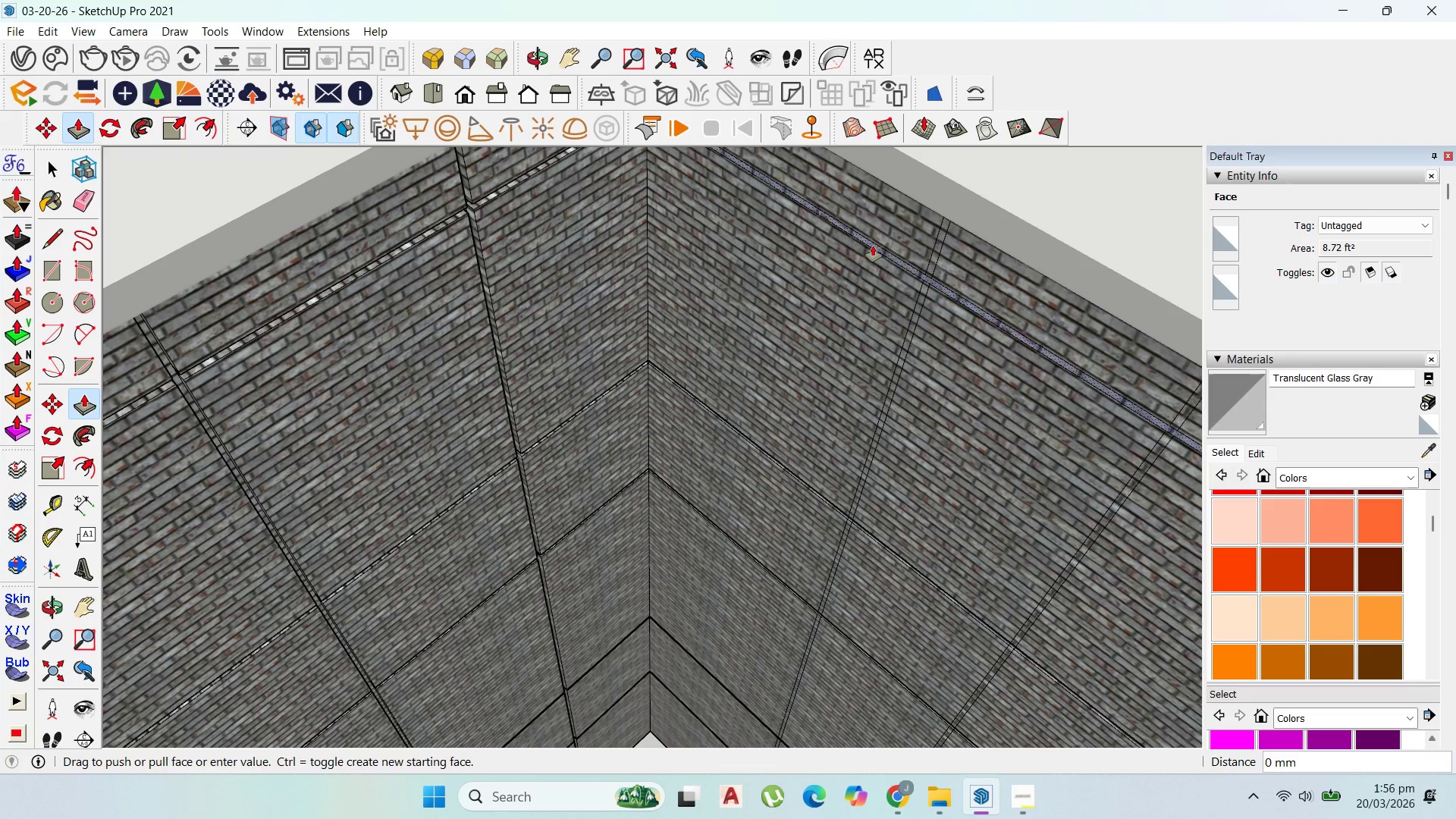 
double_click([873, 246])
 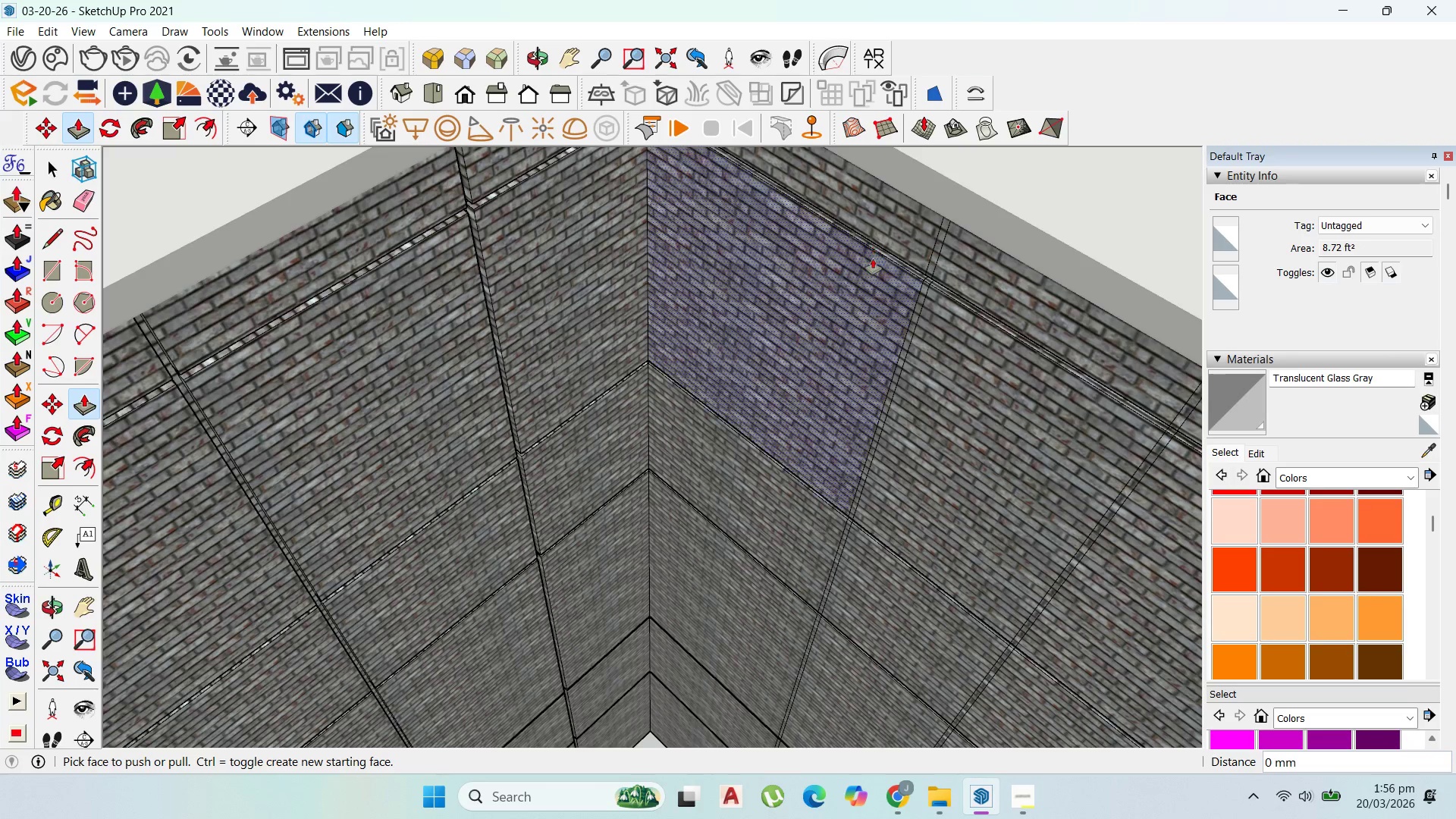 
scroll: coordinate [733, 590], scroll_direction: down, amount: 11.0
 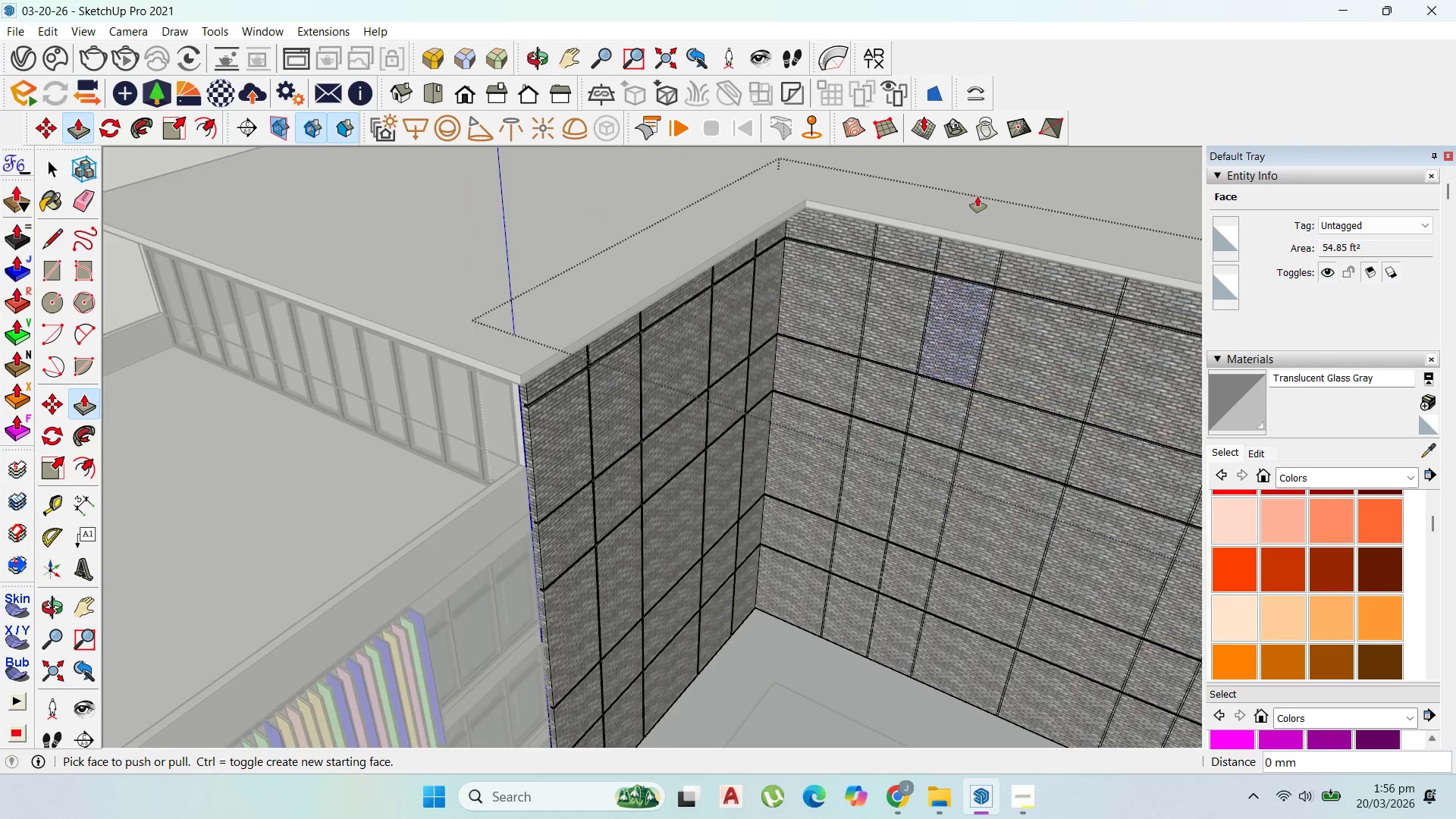 
scroll: coordinate [954, 255], scroll_direction: up, amount: 3.0
 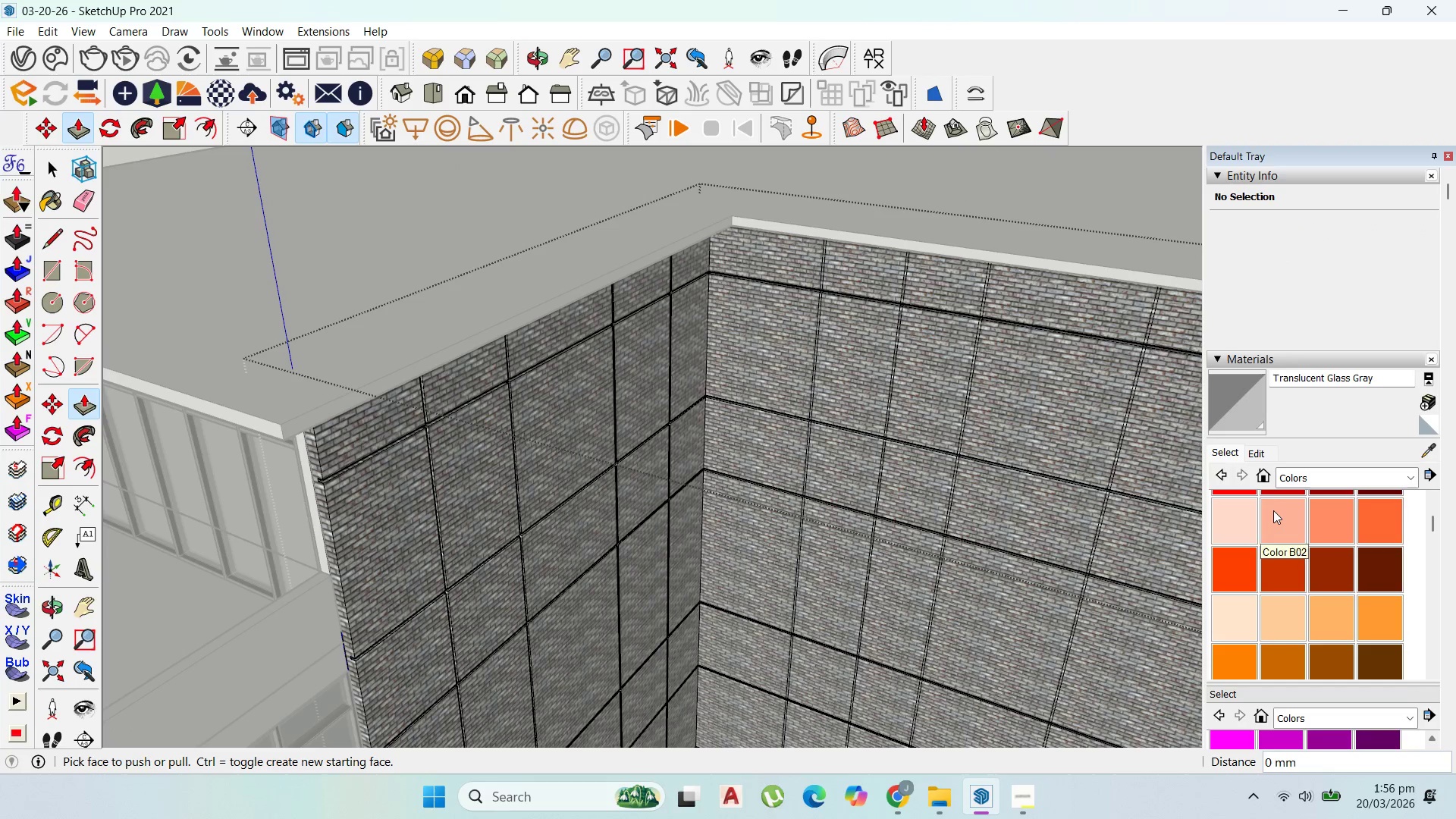 
wait(6.86)
 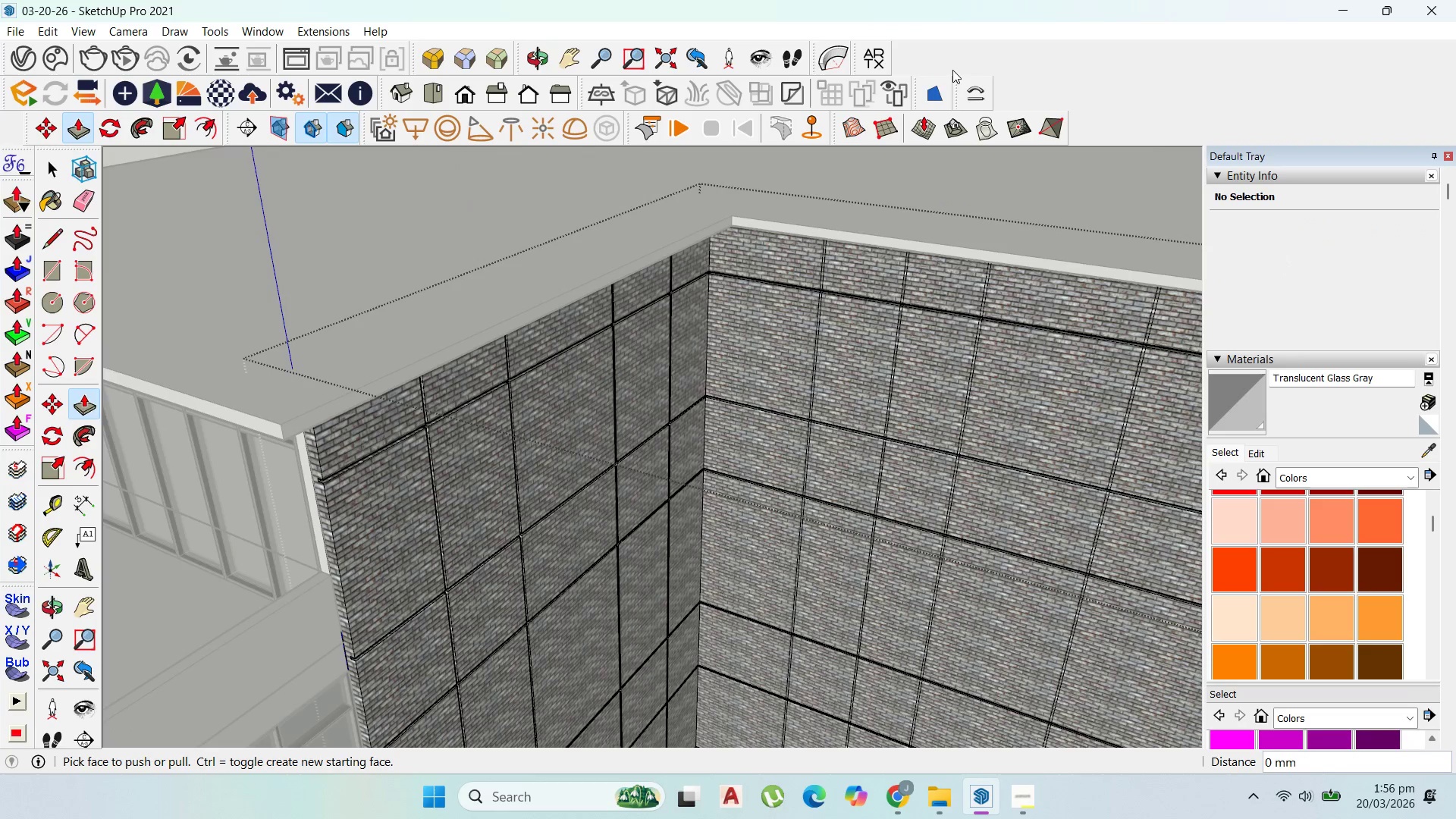 
scroll: coordinate [858, 475], scroll_direction: down, amount: 1.0
 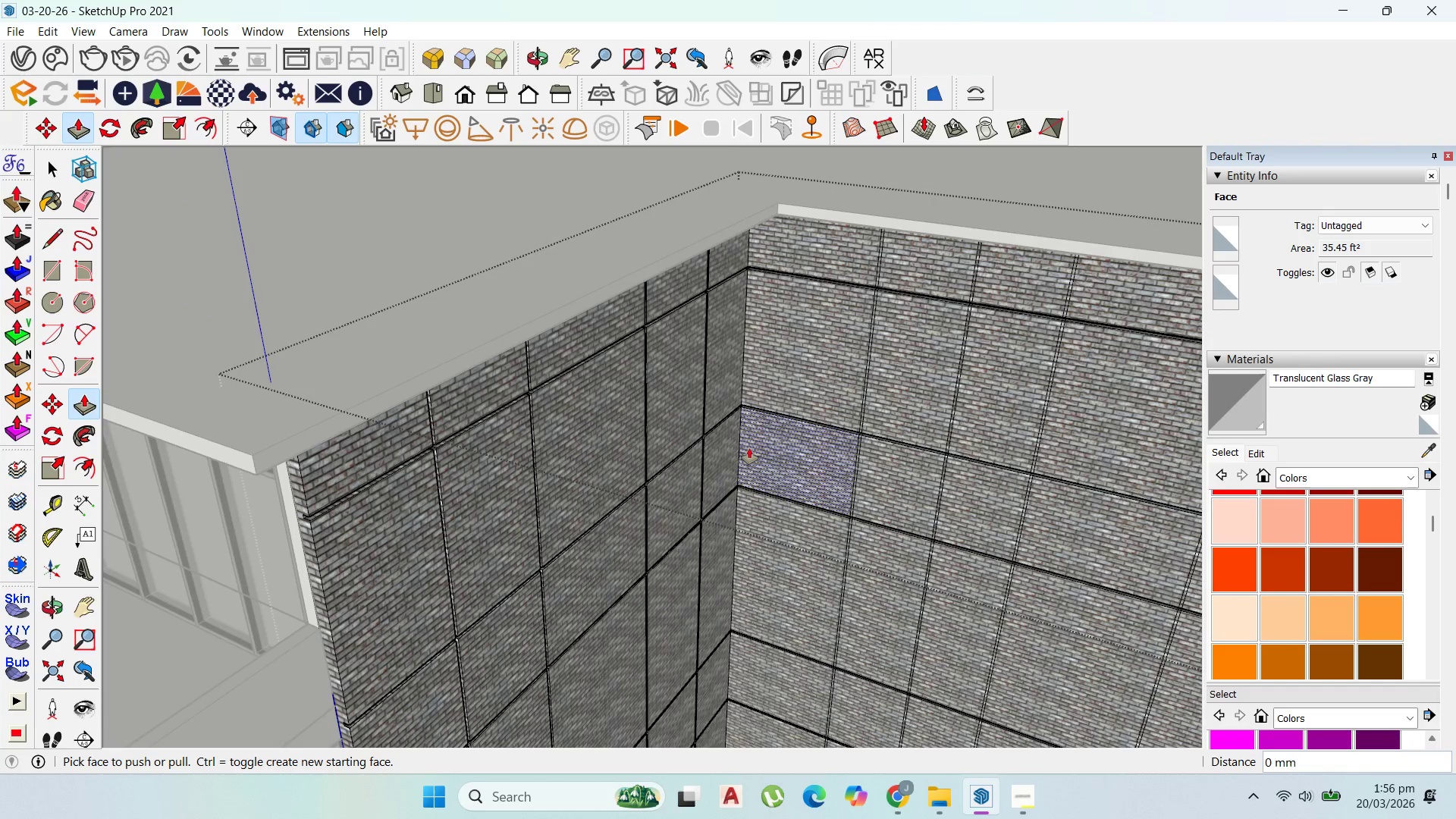 
scroll: coordinate [901, 281], scroll_direction: up, amount: 9.0
 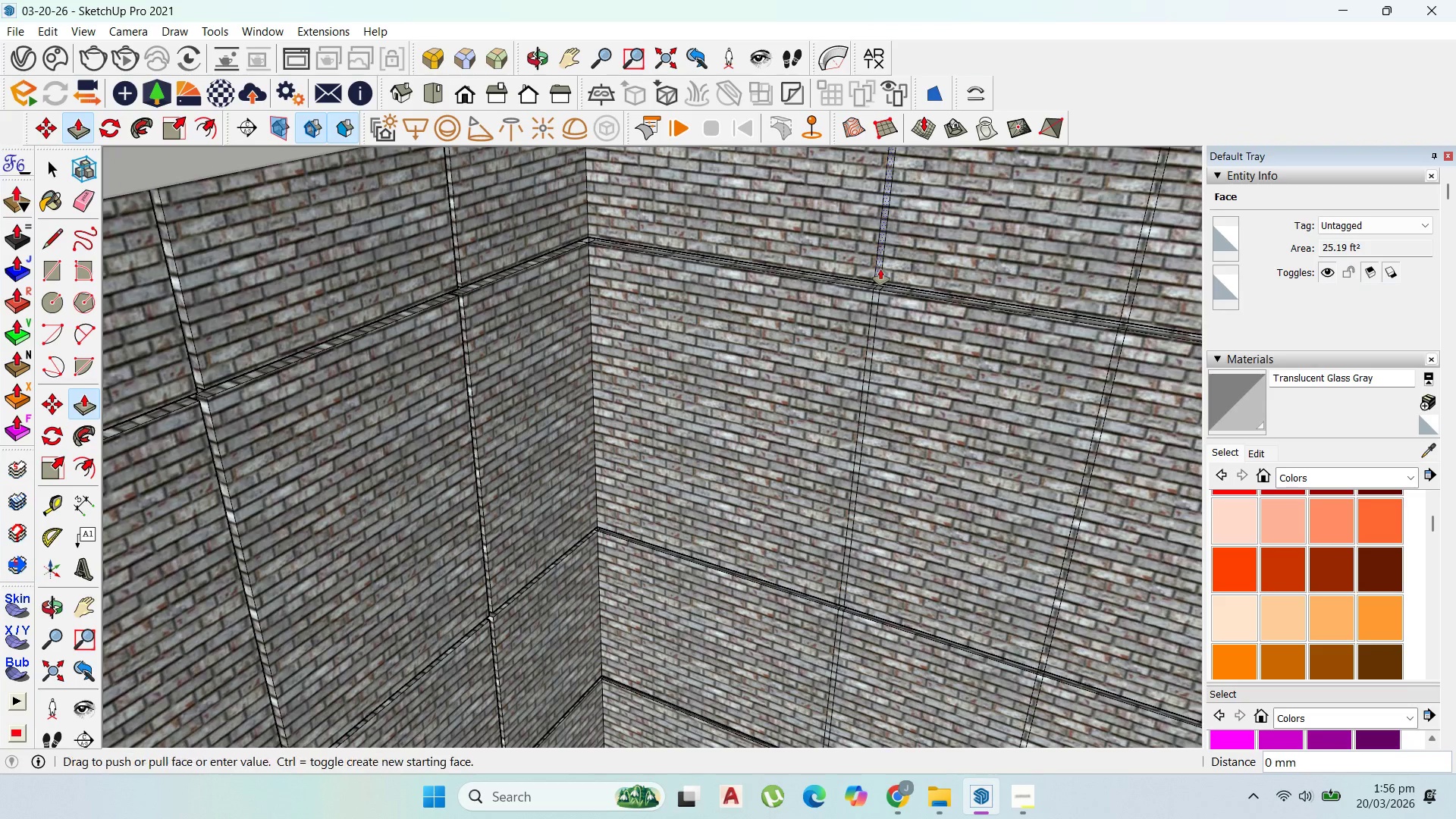 
double_click([880, 269])
 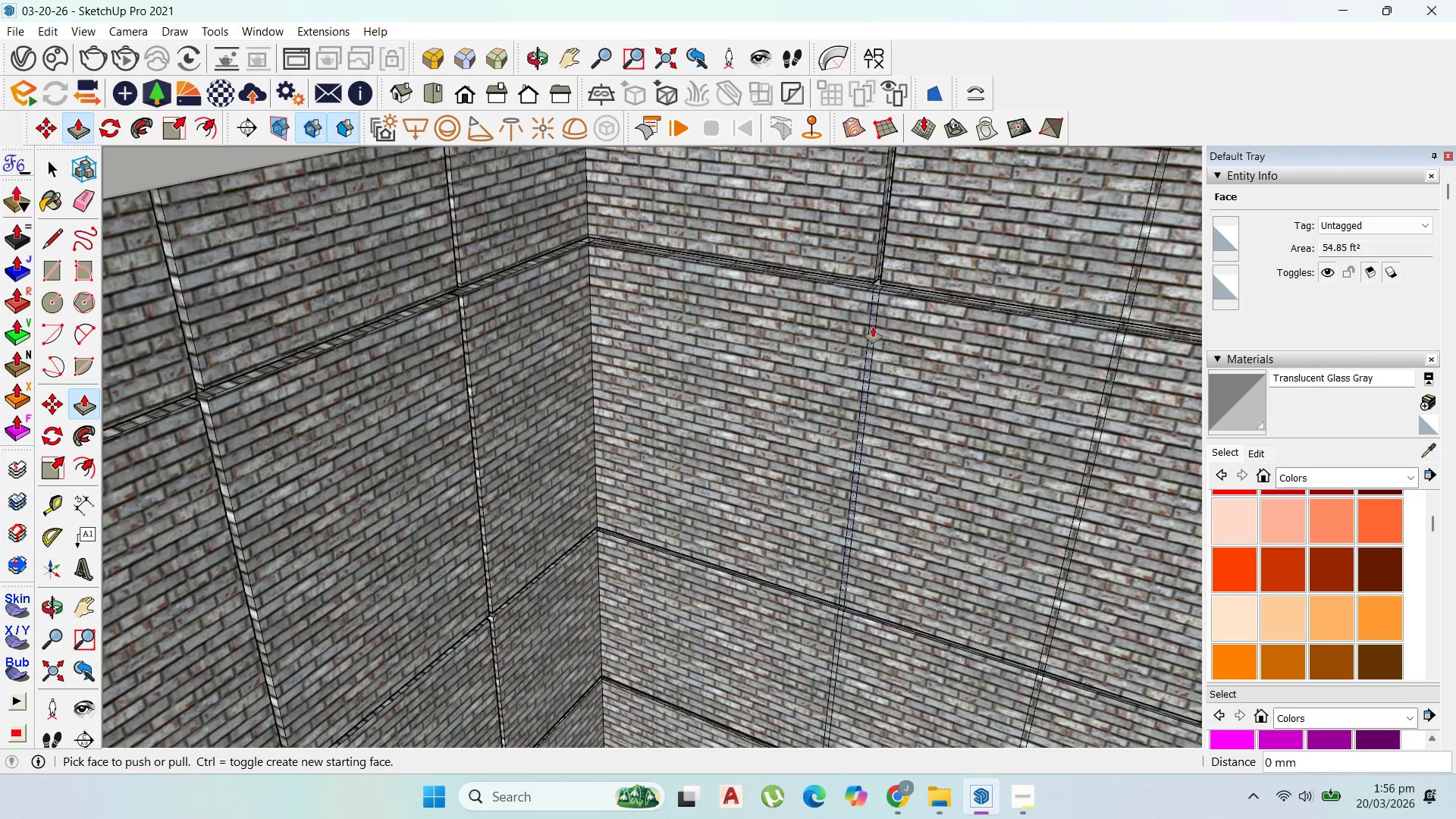 
double_click([873, 327])
 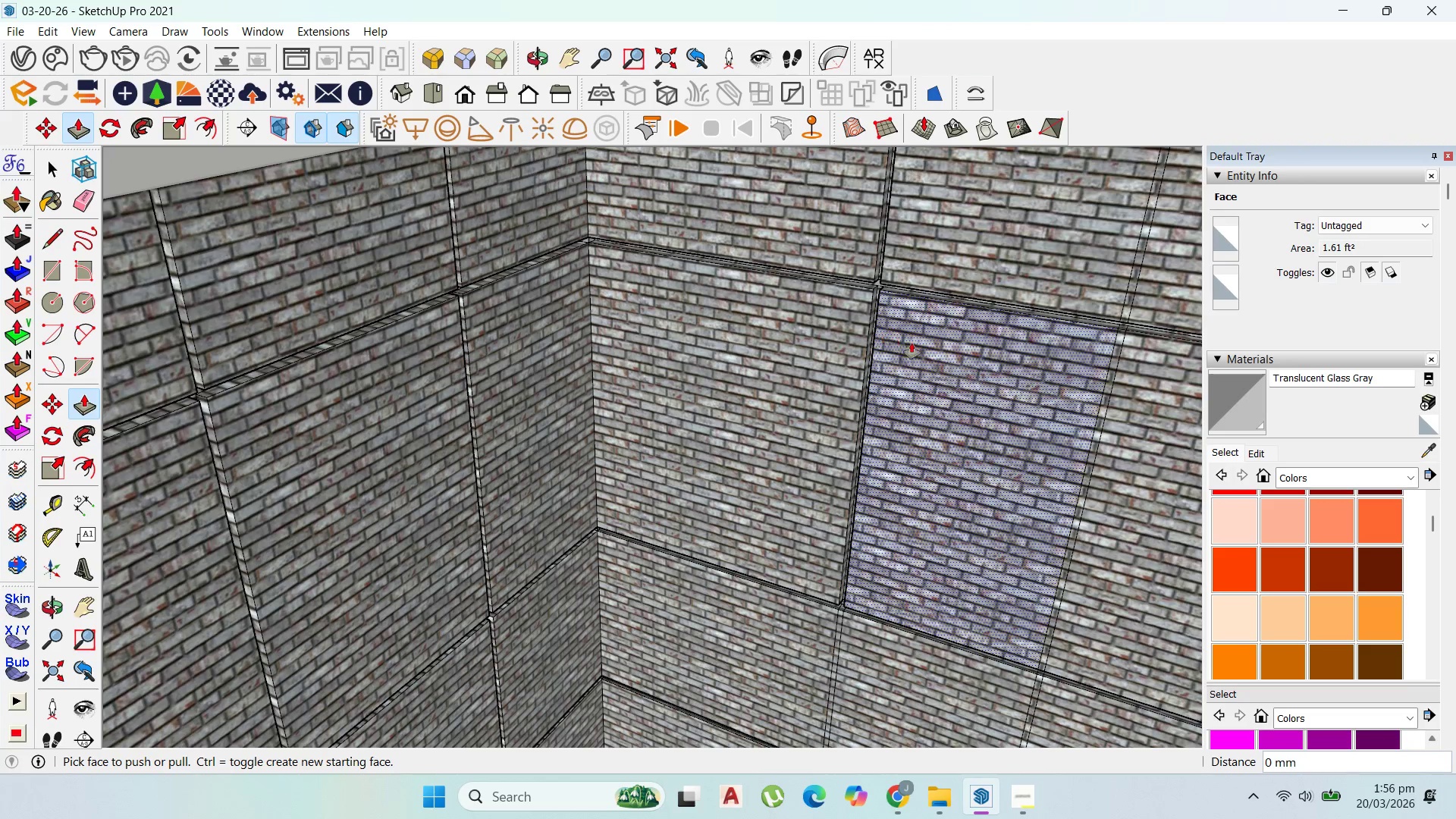 
scroll: coordinate [933, 351], scroll_direction: down, amount: 4.0
 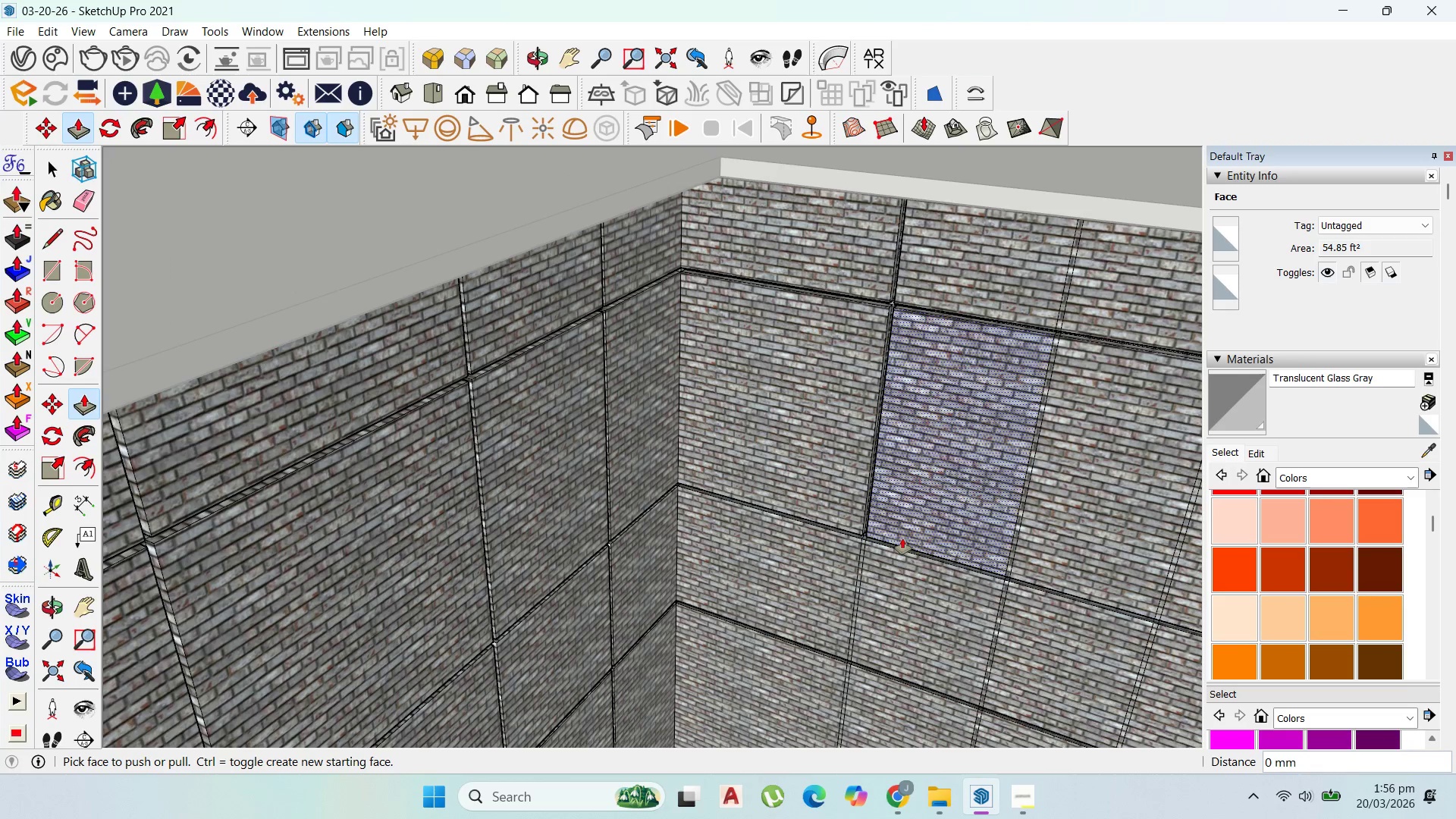 
left_click([856, 556])
 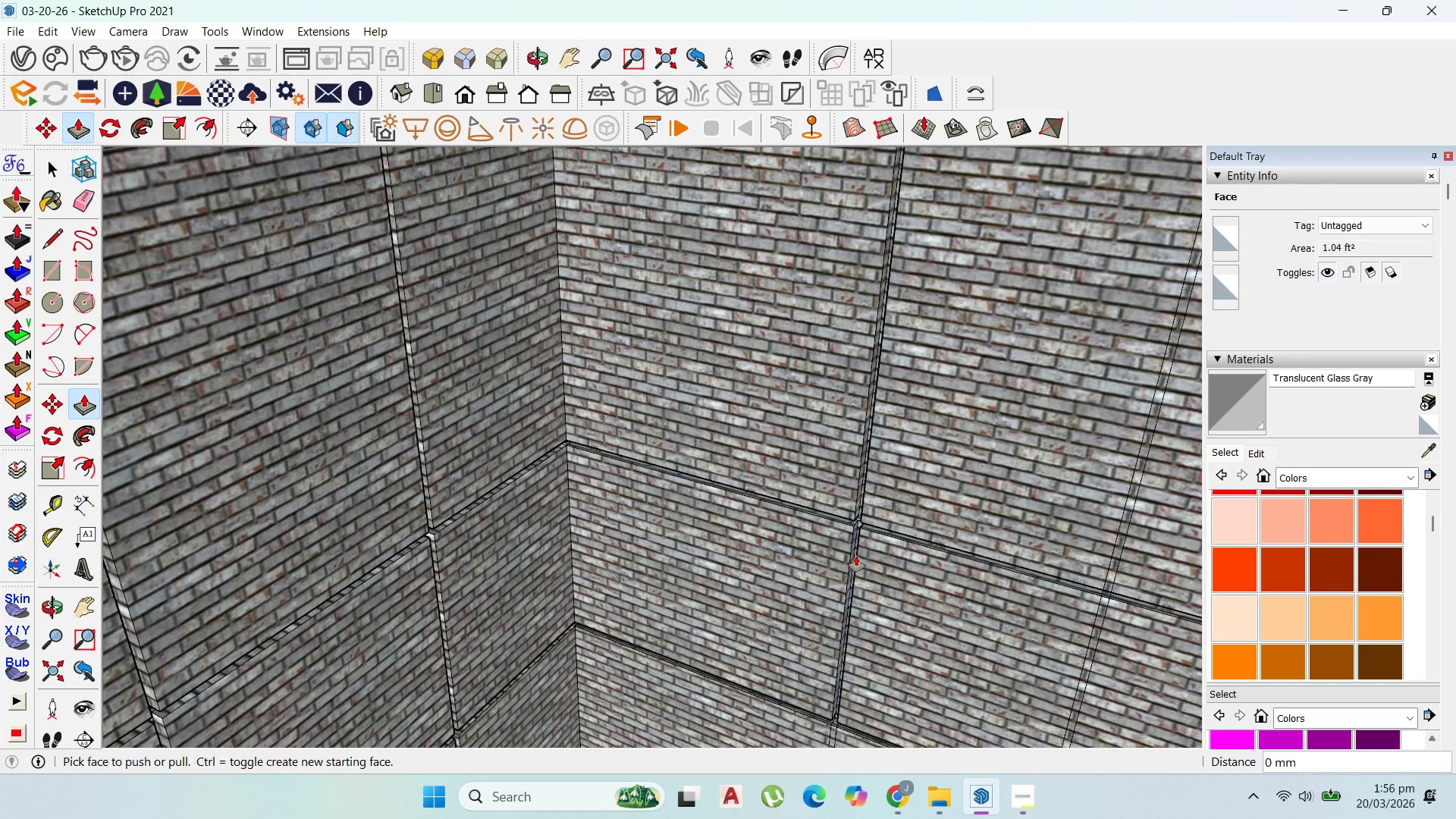 
scroll: coordinate [857, 514], scroll_direction: up, amount: 5.0
 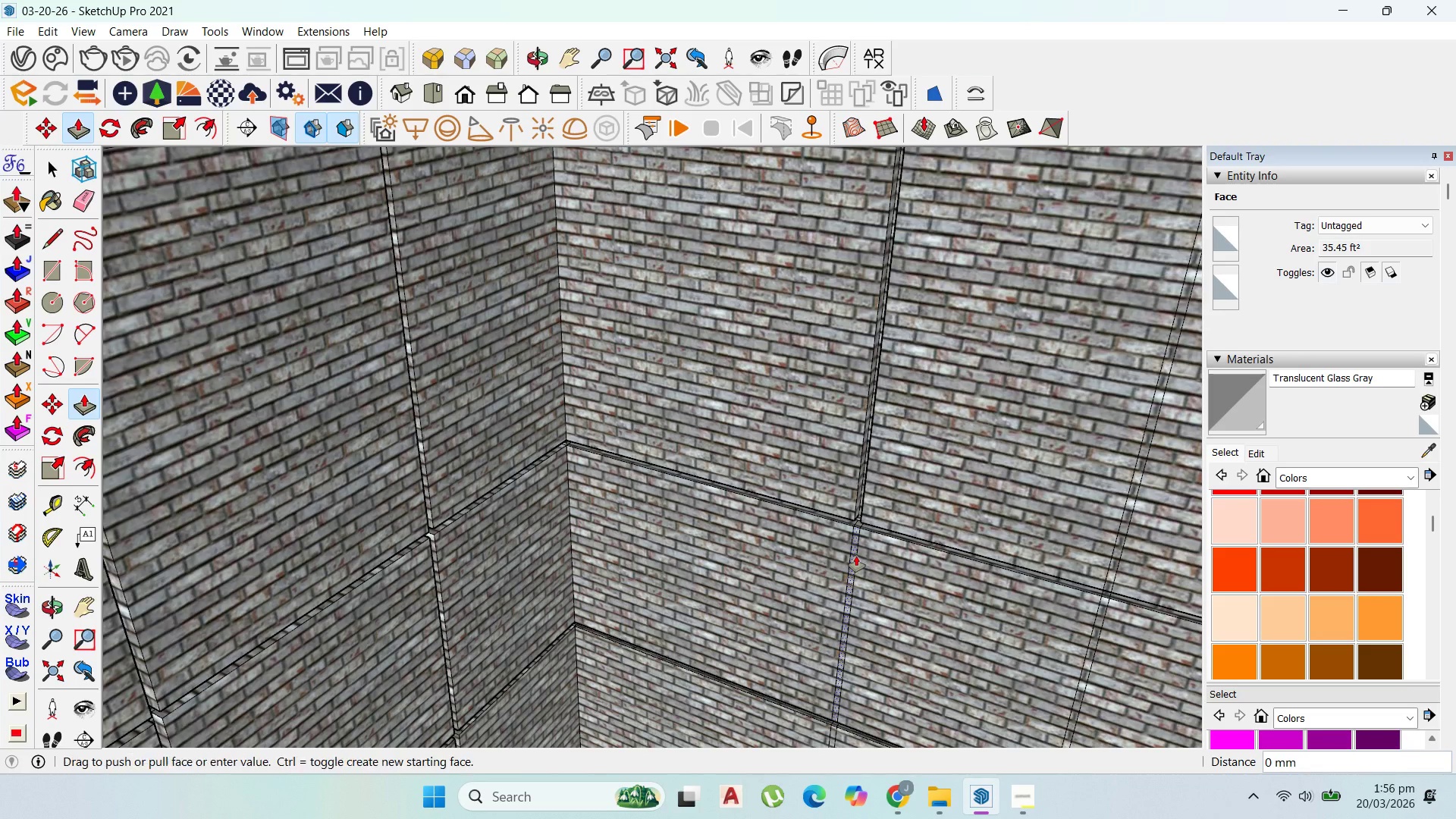 
double_click([856, 556])
 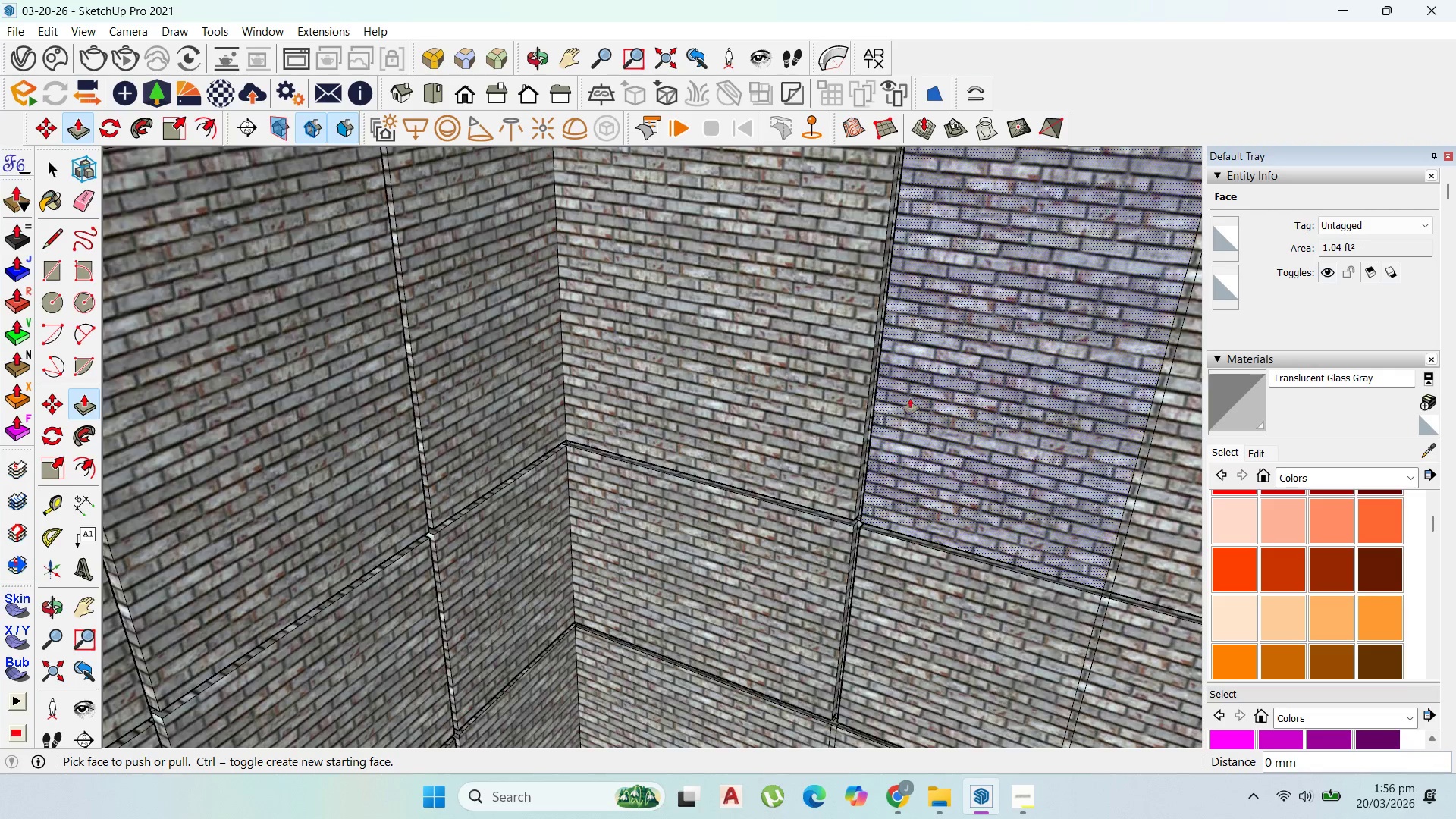 
scroll: coordinate [922, 377], scroll_direction: down, amount: 8.0
 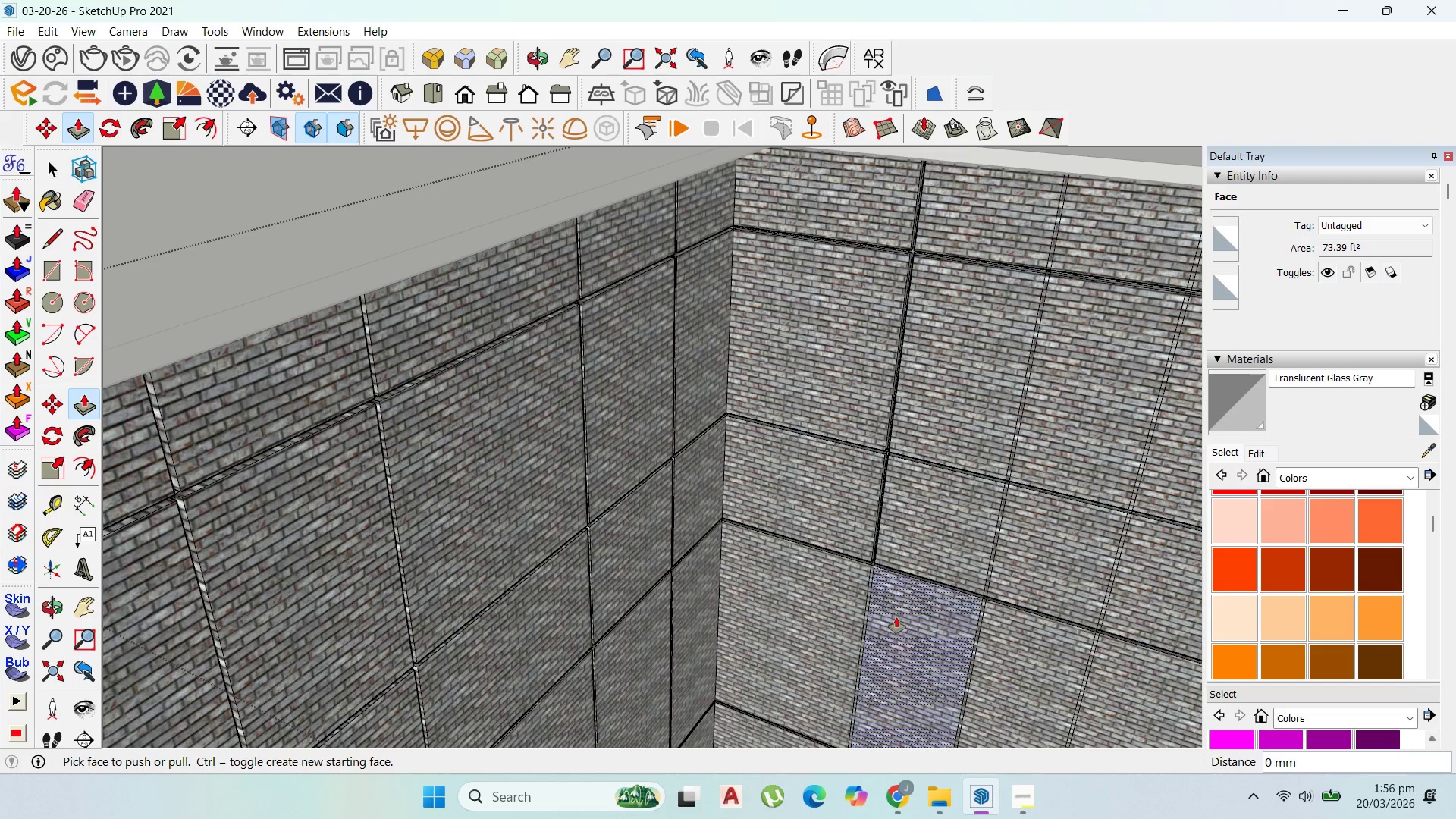 
scroll: coordinate [845, 582], scroll_direction: up, amount: 10.0
 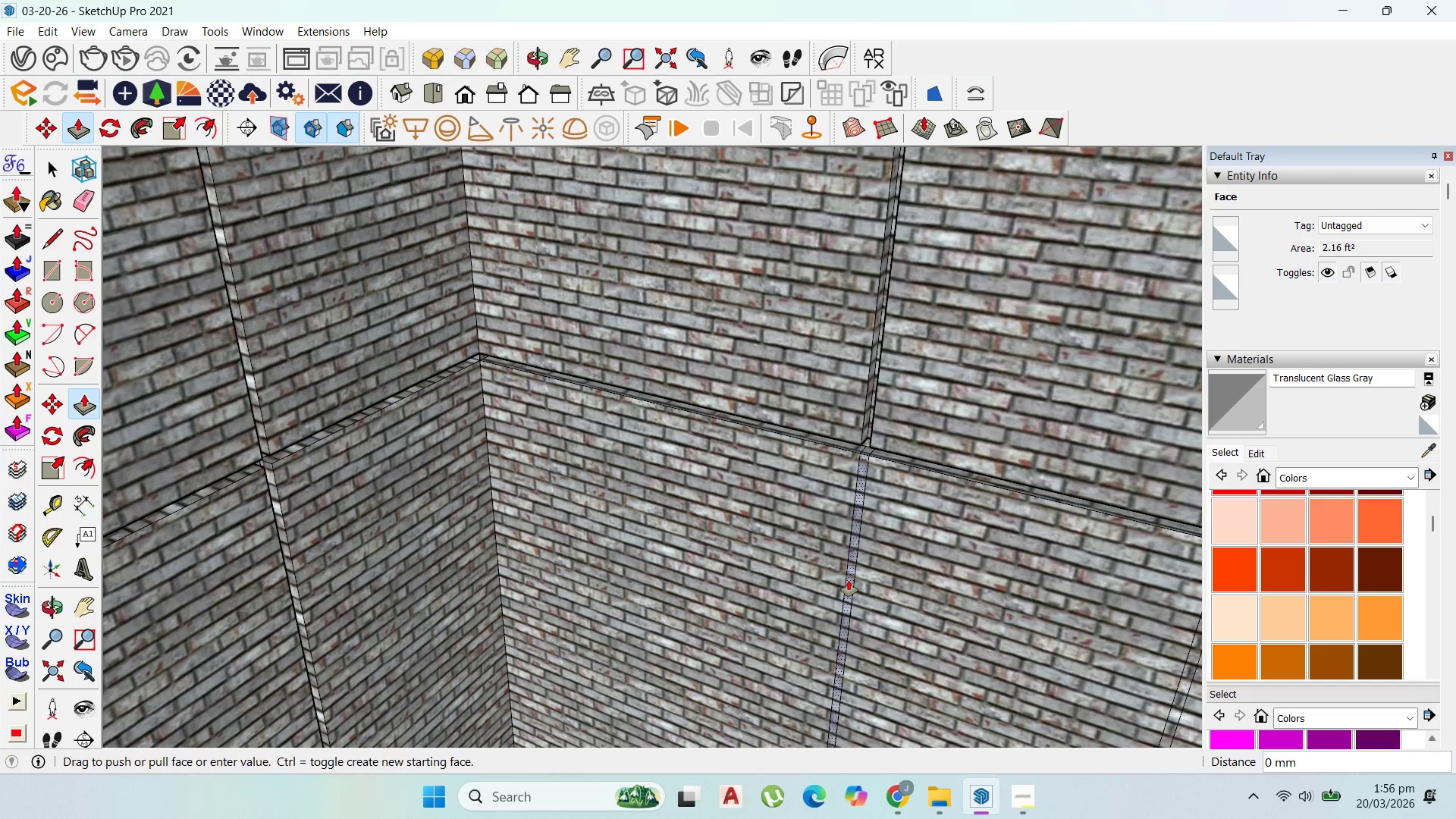 
double_click([849, 580])
 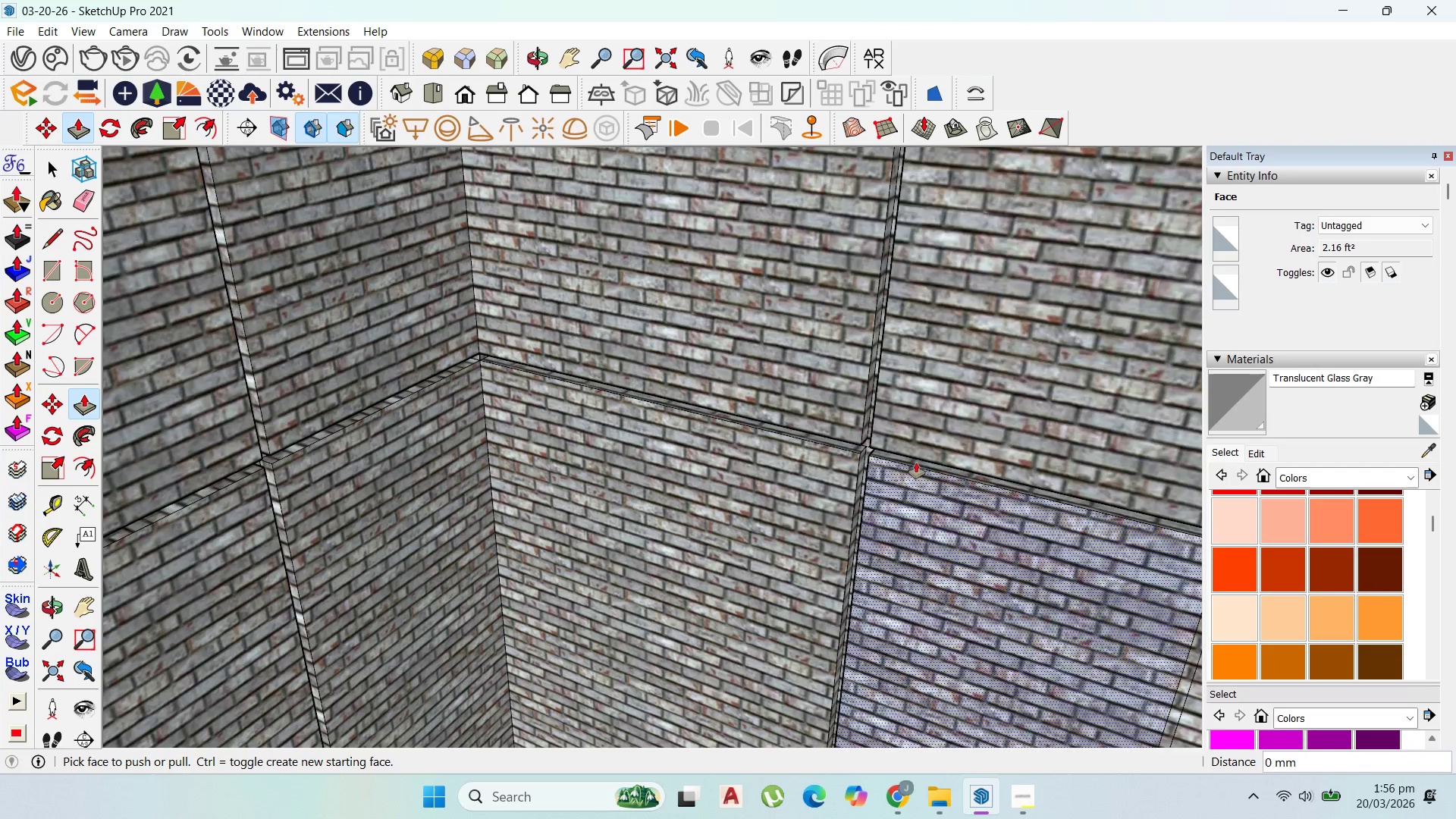 
scroll: coordinate [893, 639], scroll_direction: down, amount: 5.0
 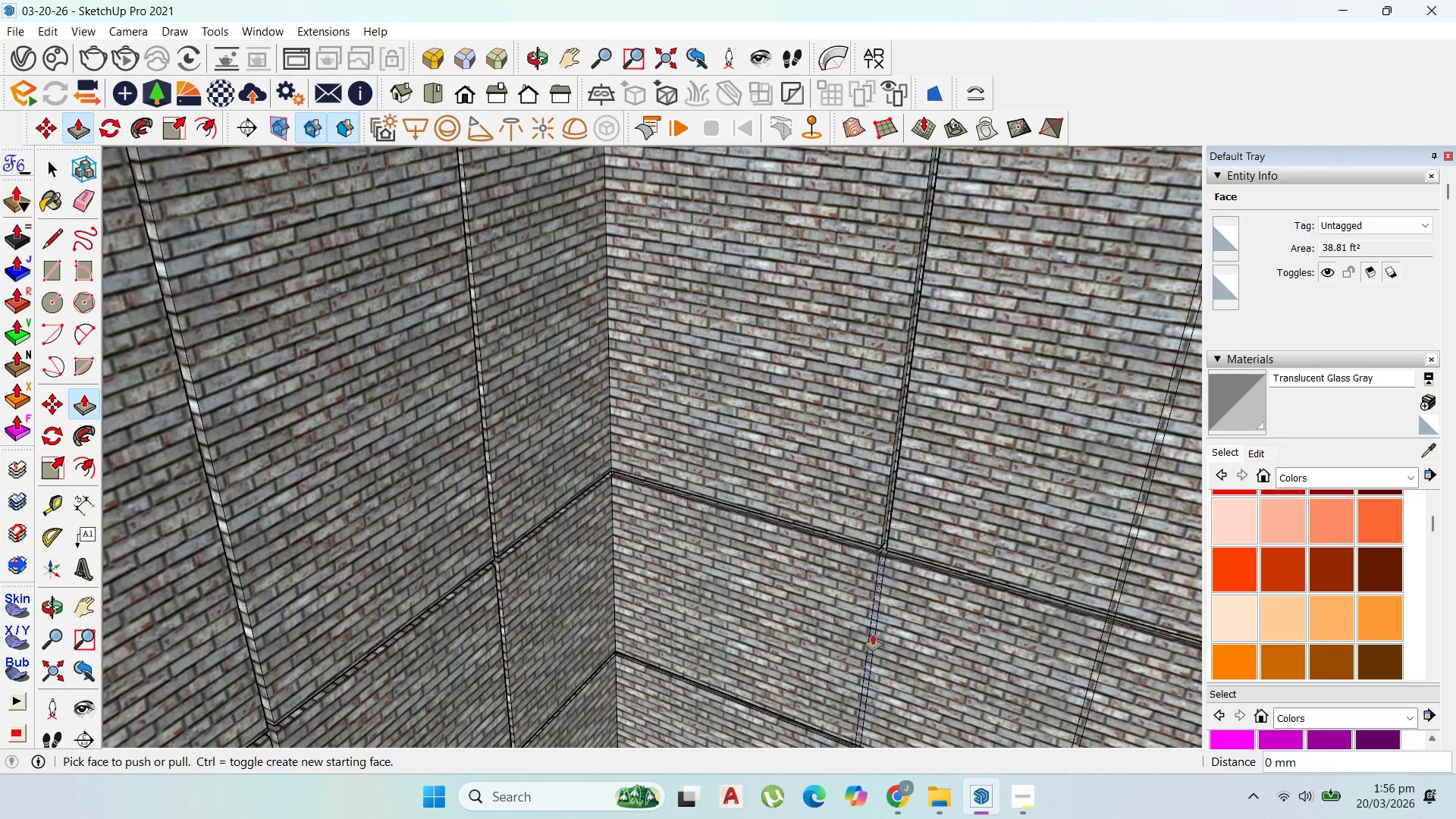 
double_click([873, 635])
 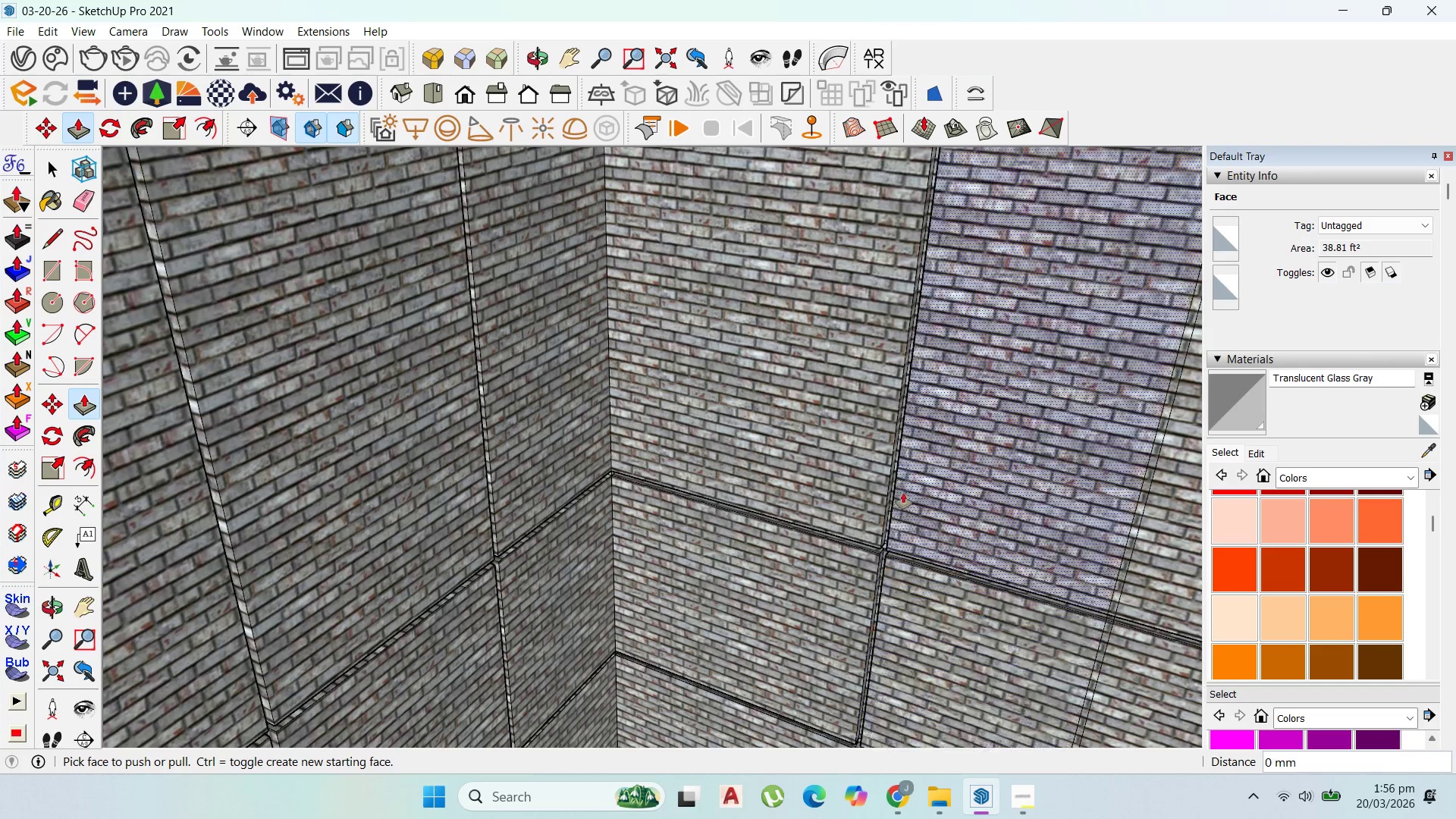 
scroll: coordinate [908, 430], scroll_direction: down, amount: 11.0
 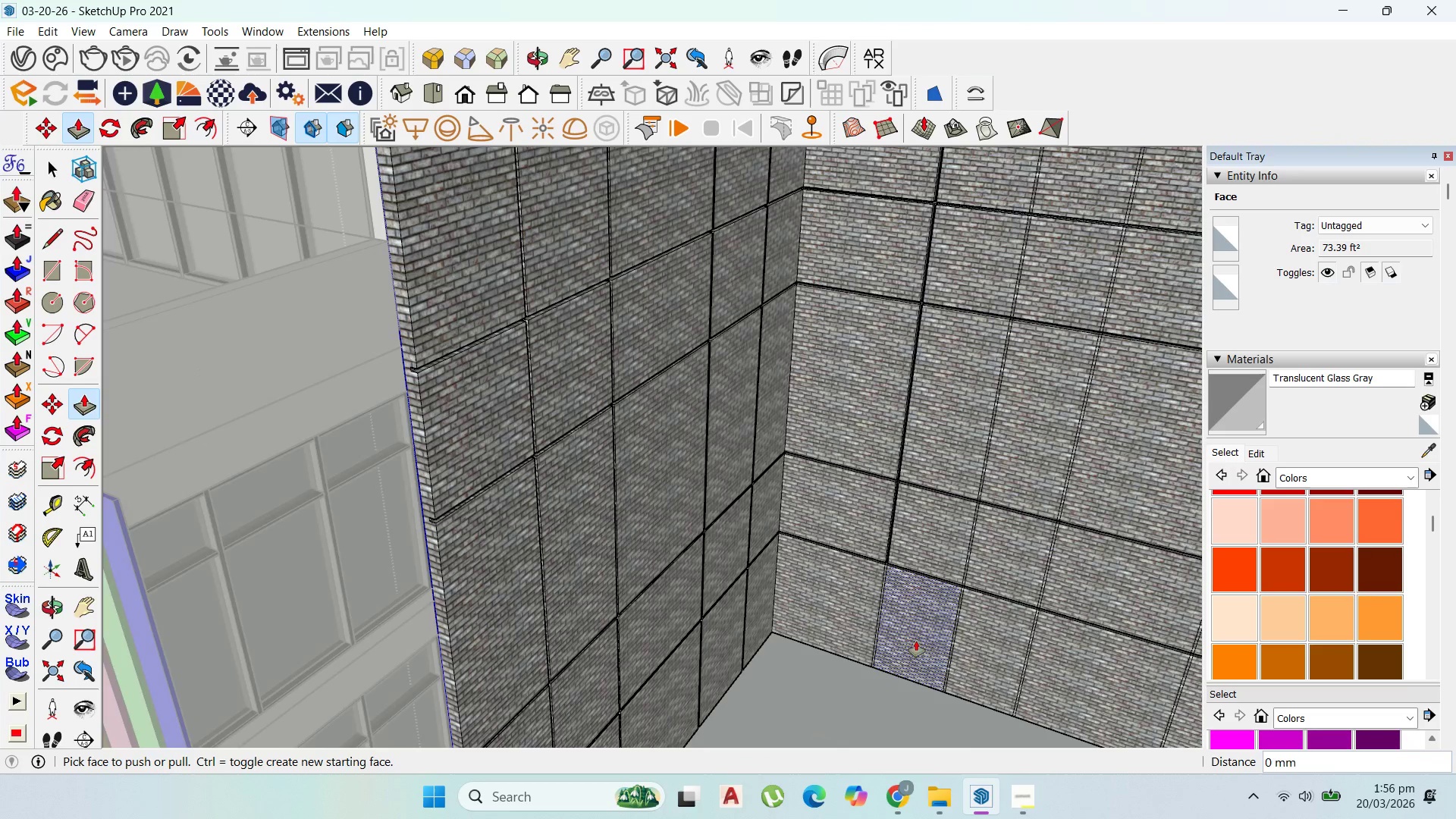 
scroll: coordinate [878, 566], scroll_direction: up, amount: 7.0
 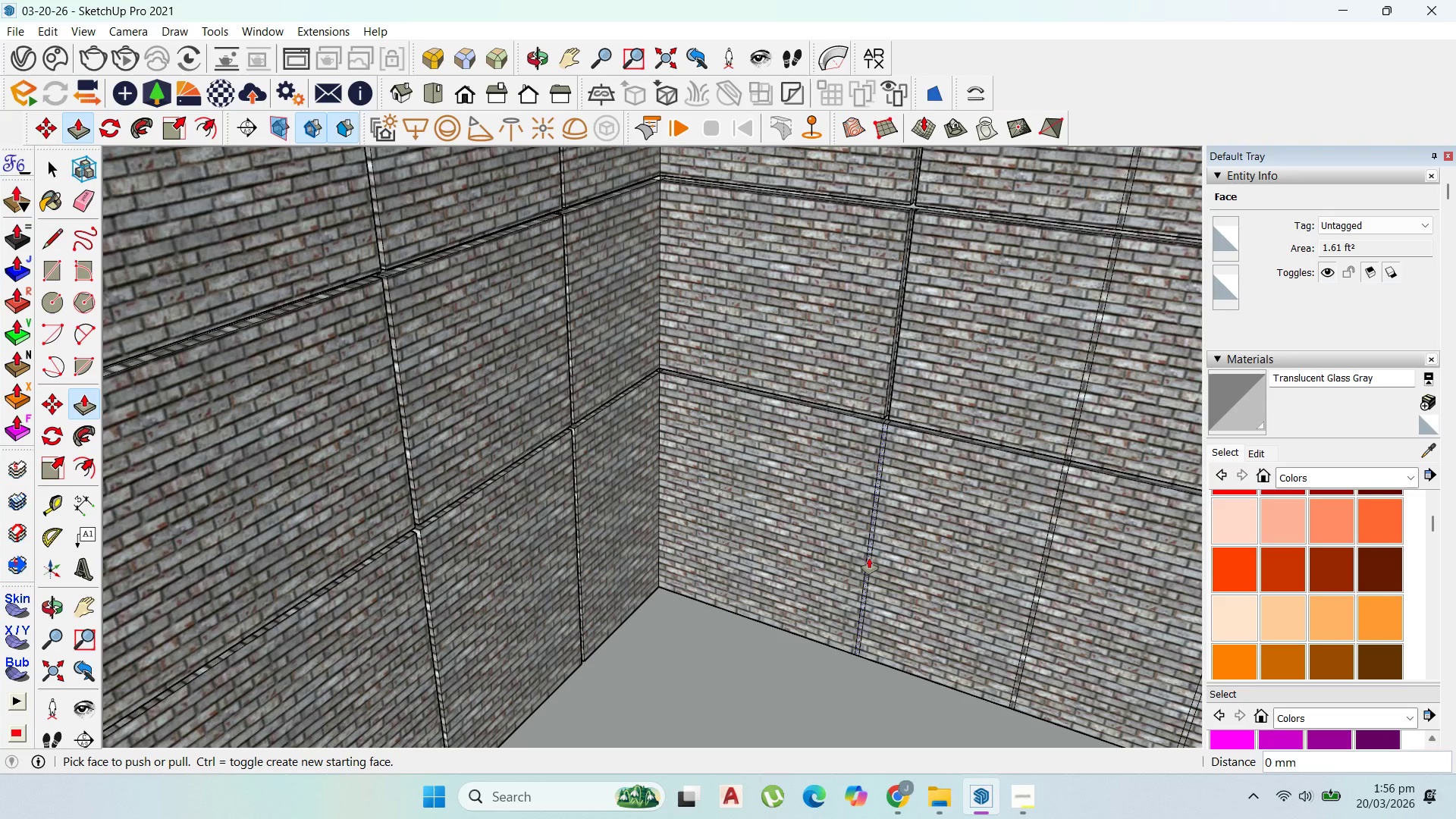 
double_click([869, 558])
 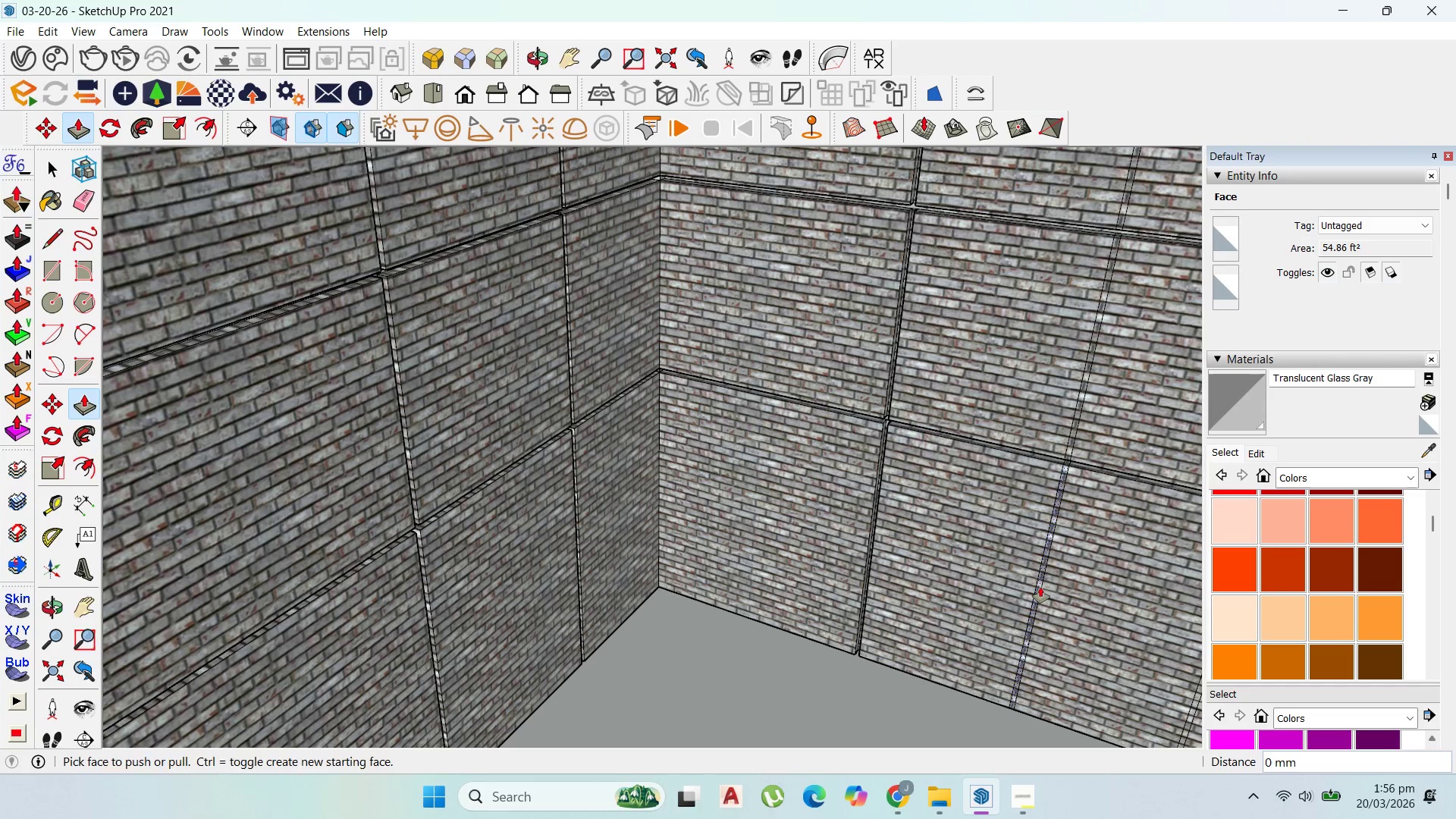 
double_click([1040, 587])
 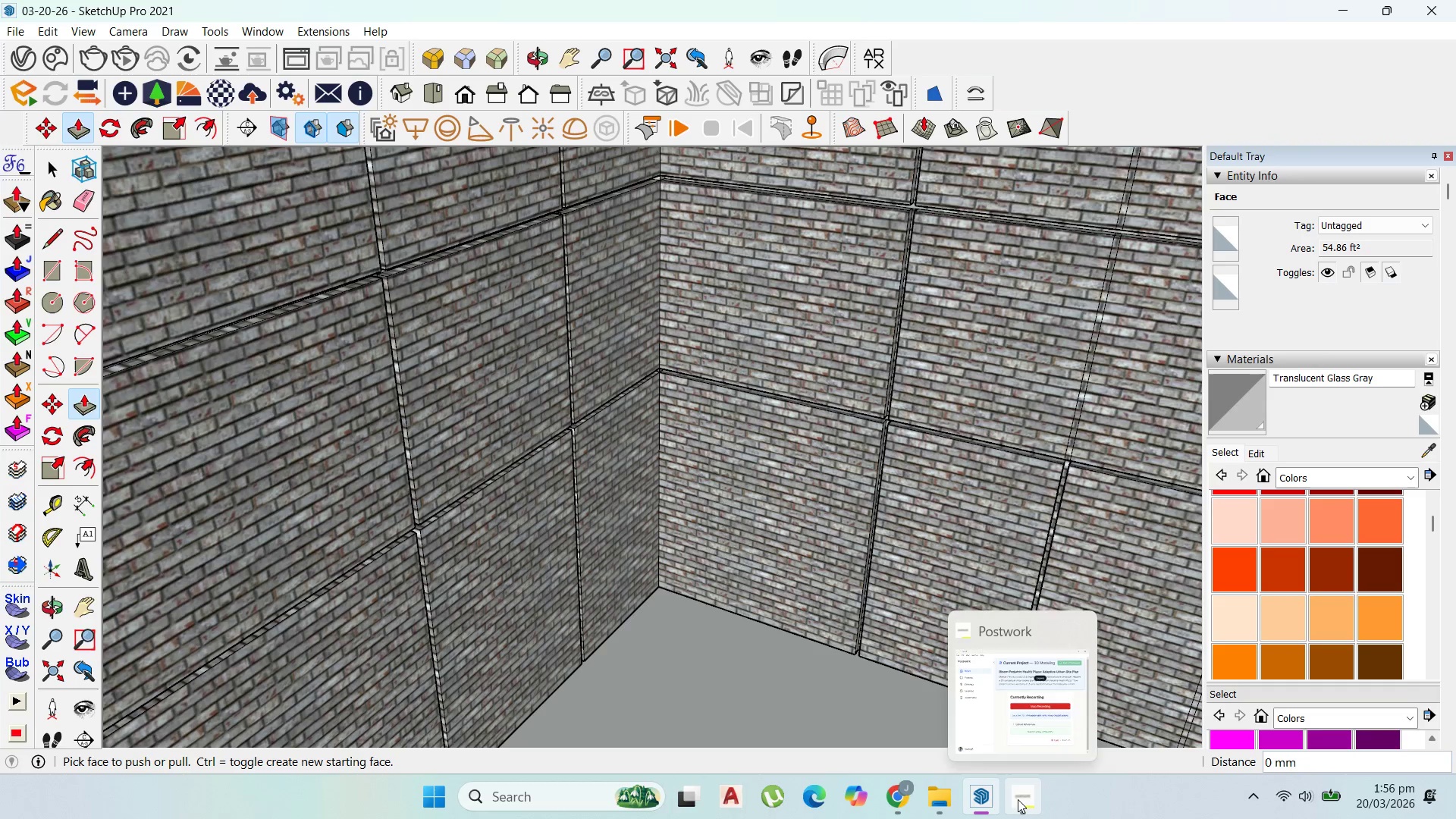 
left_click([1019, 799])